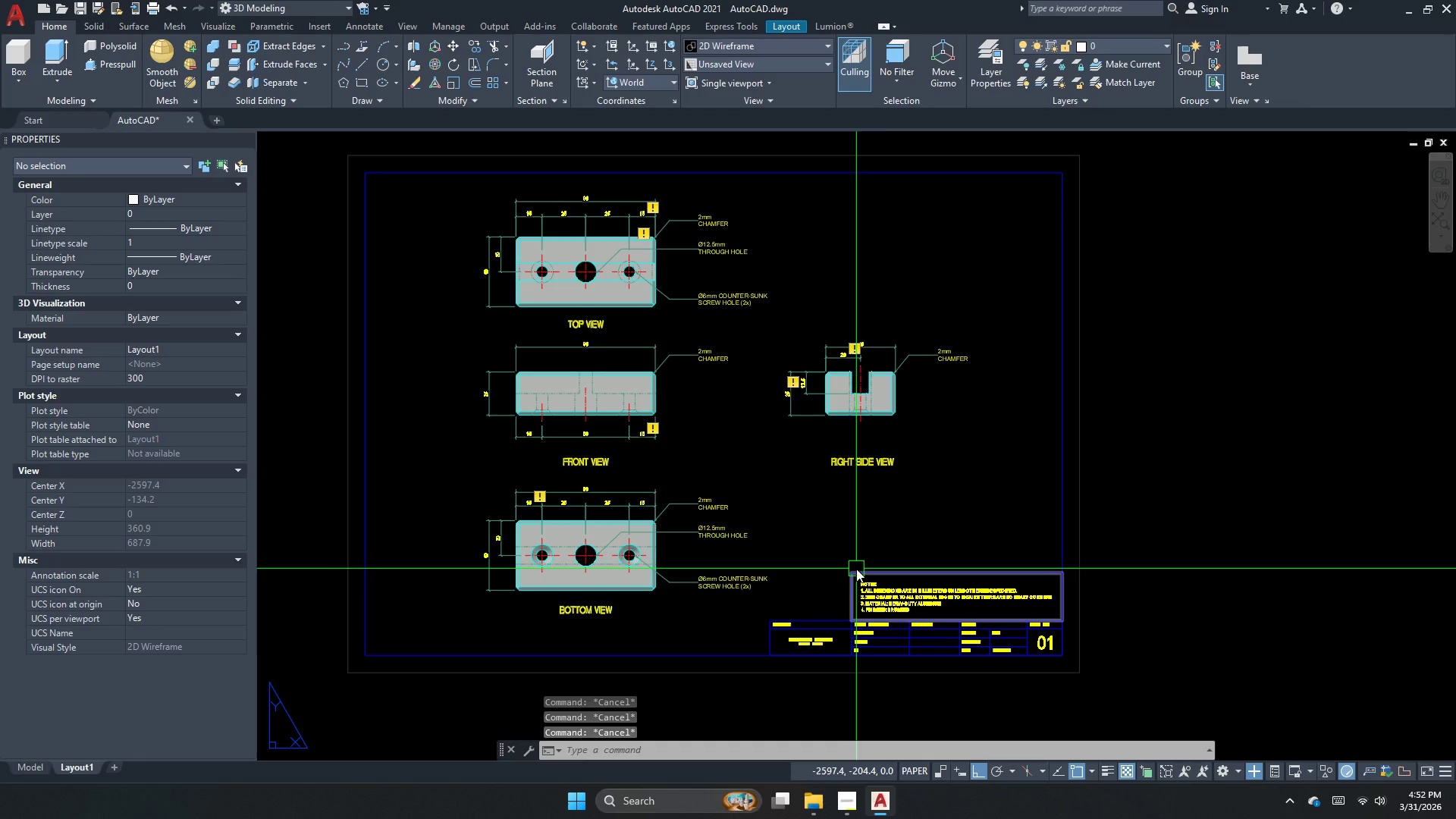 
key(Escape)
 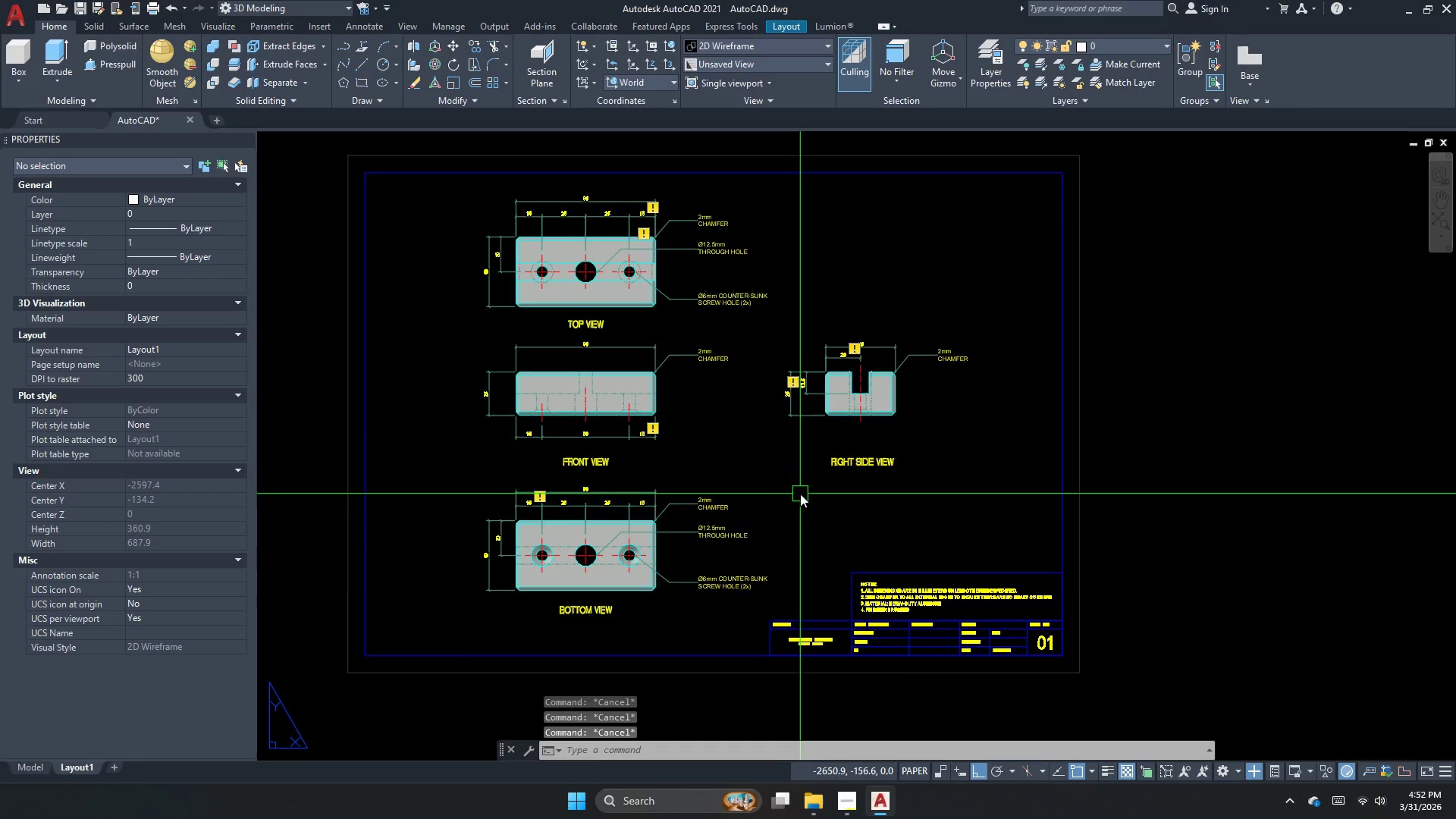 
scroll: coordinate [818, 658], scroll_direction: up, amount: 1.0
 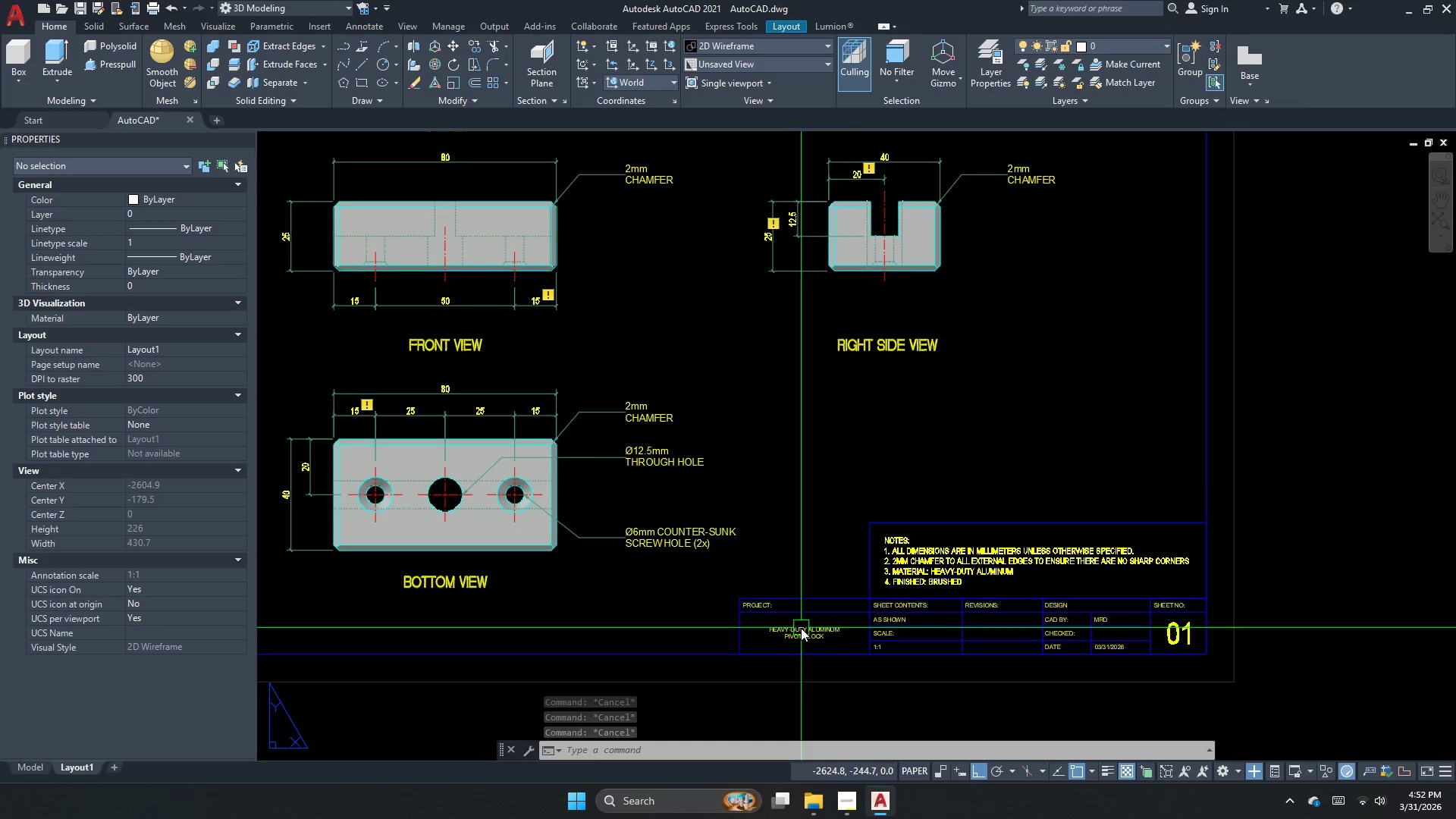 
left_click([849, 795])